 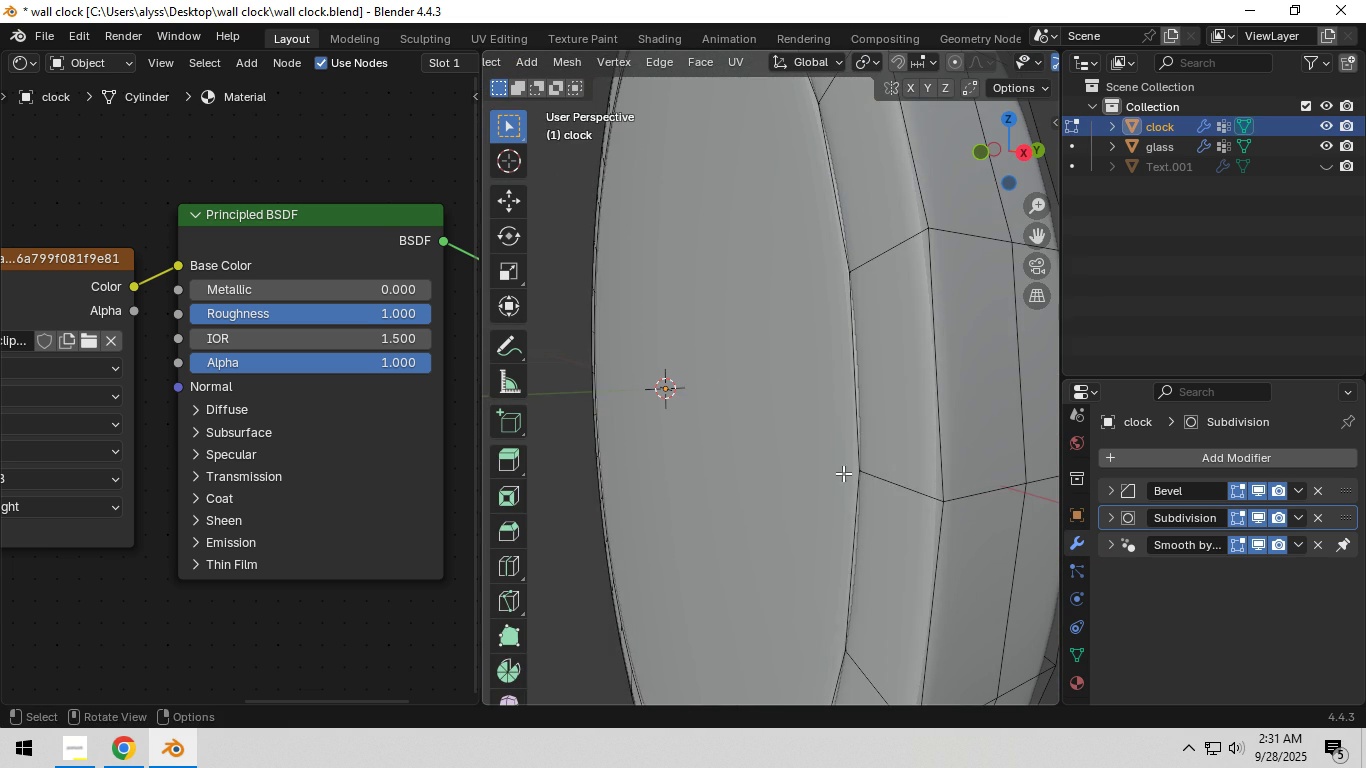 
key(Alt+AltLeft)
 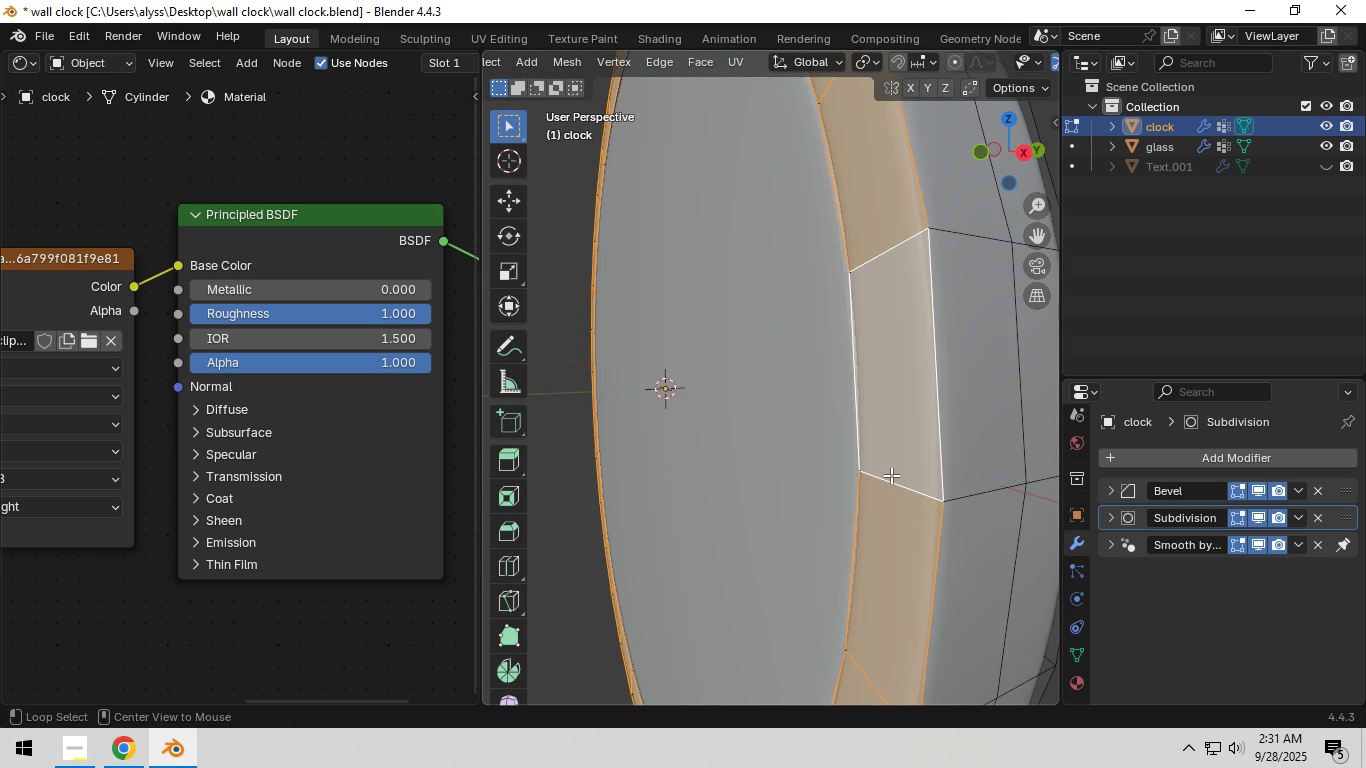 
left_click([891, 475])
 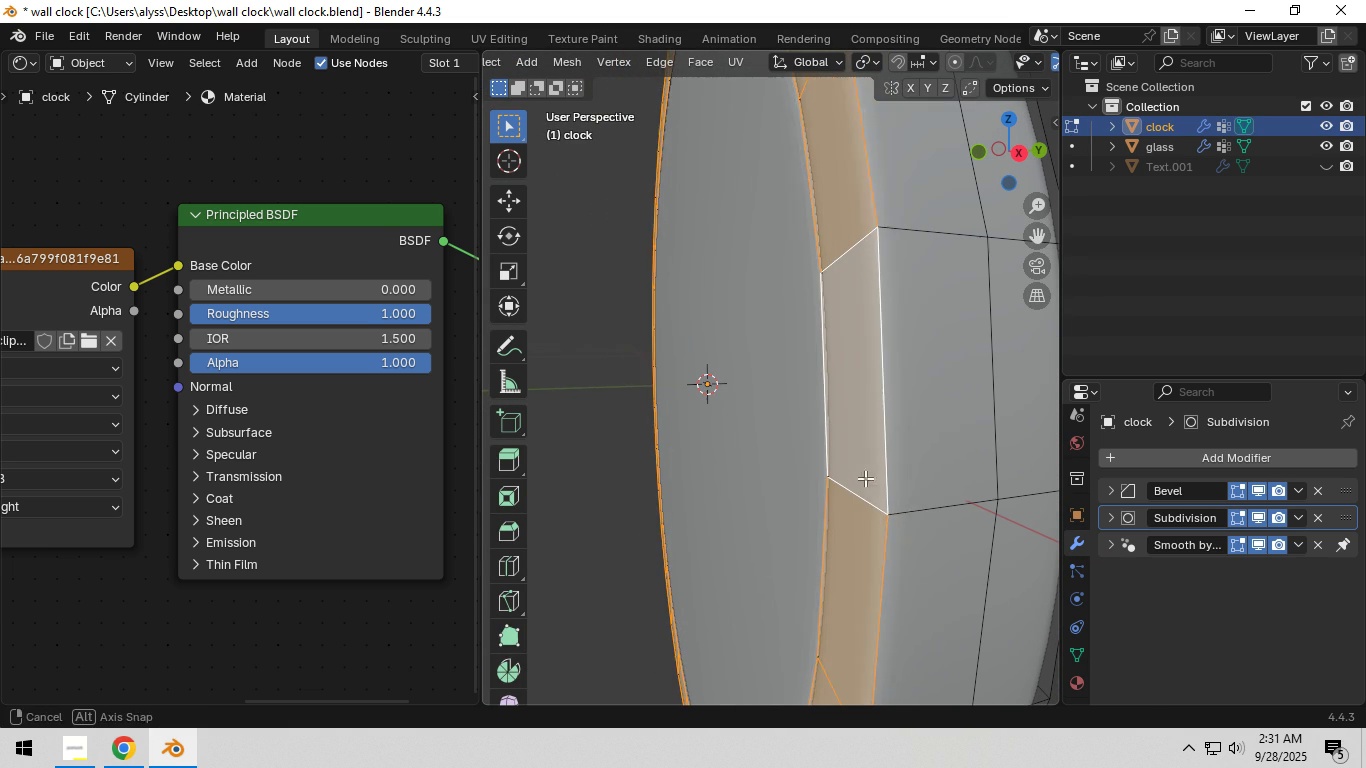 
key(E)
 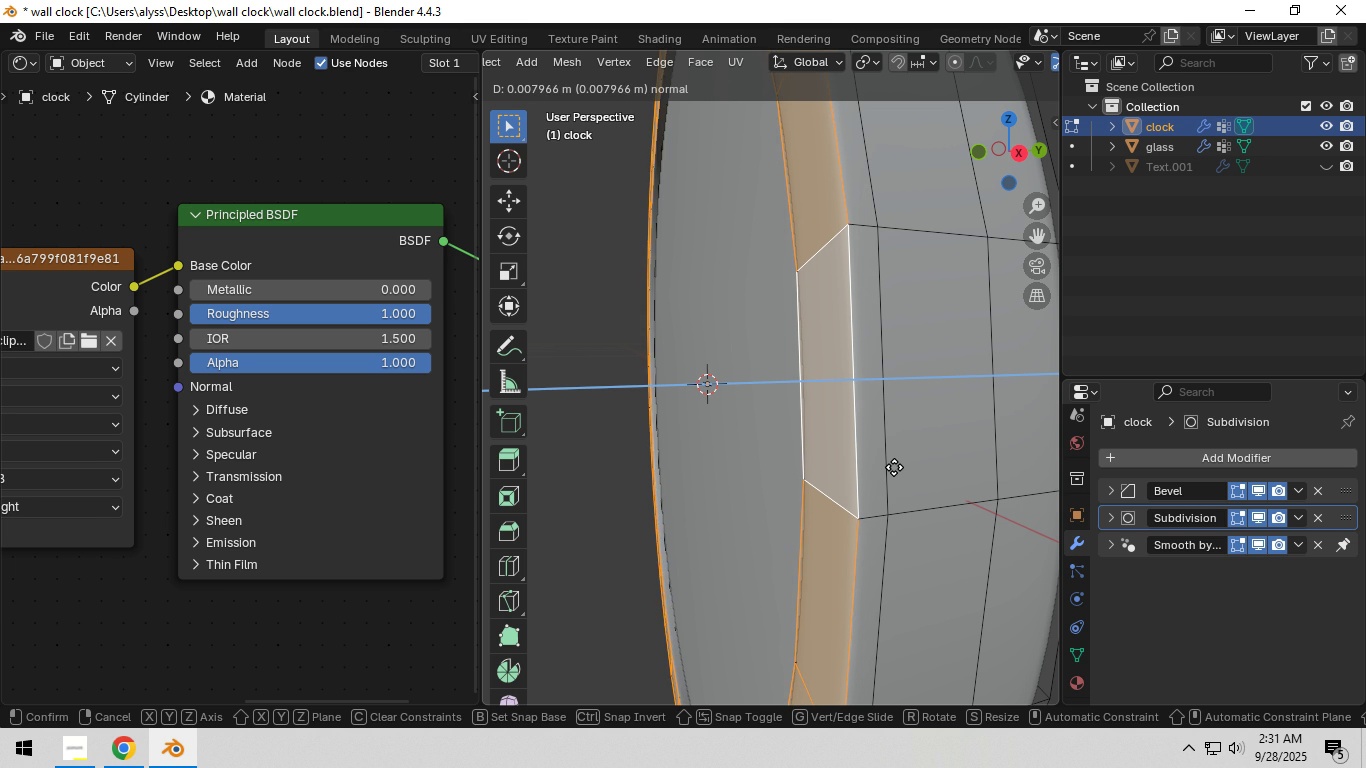 
wait(5.31)
 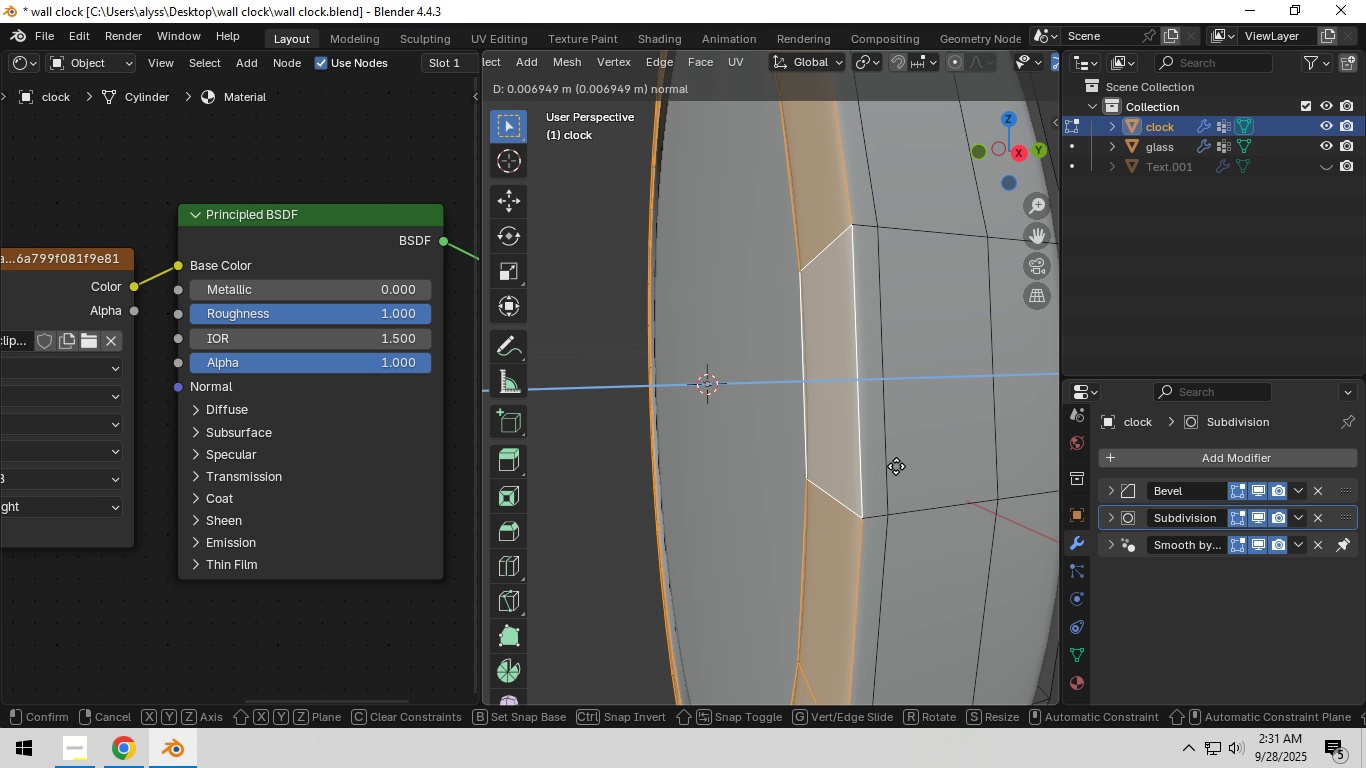 
left_click([894, 468])
 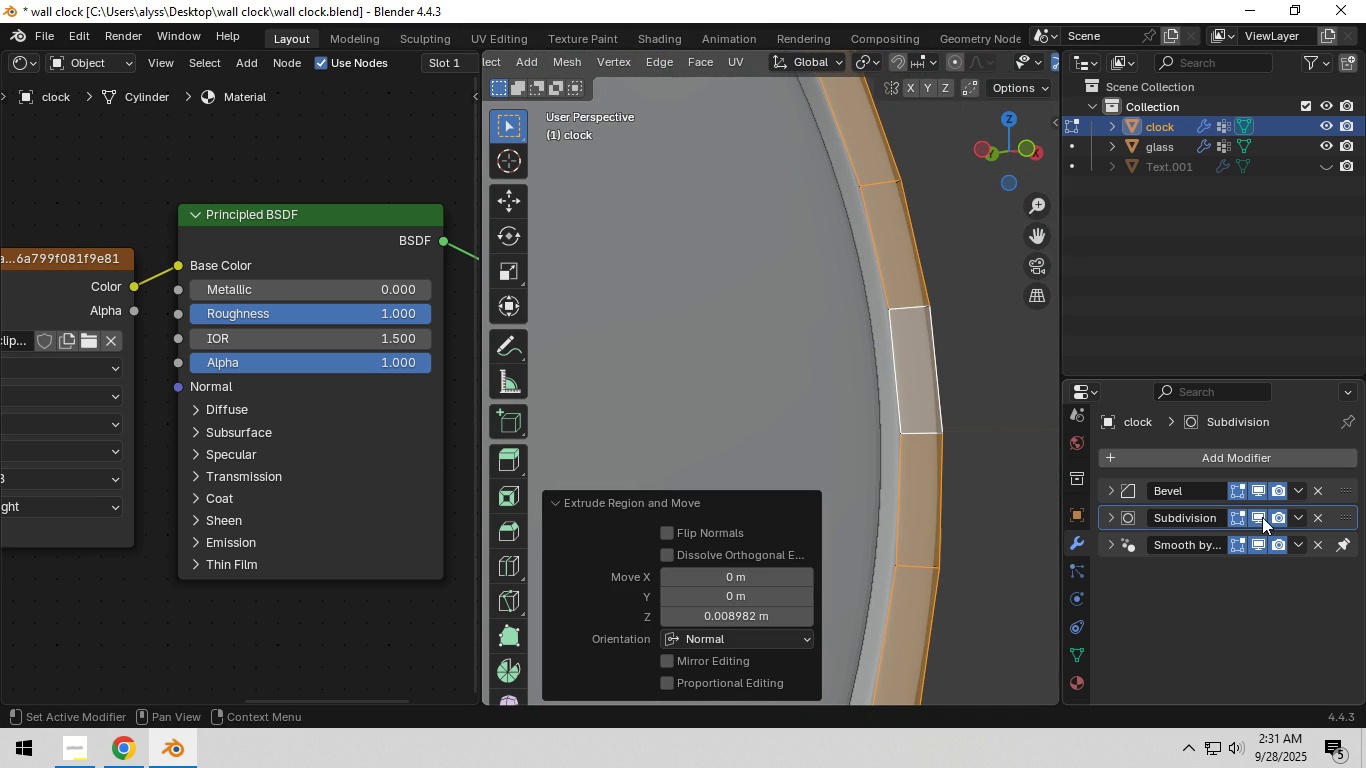 
left_click([1259, 518])